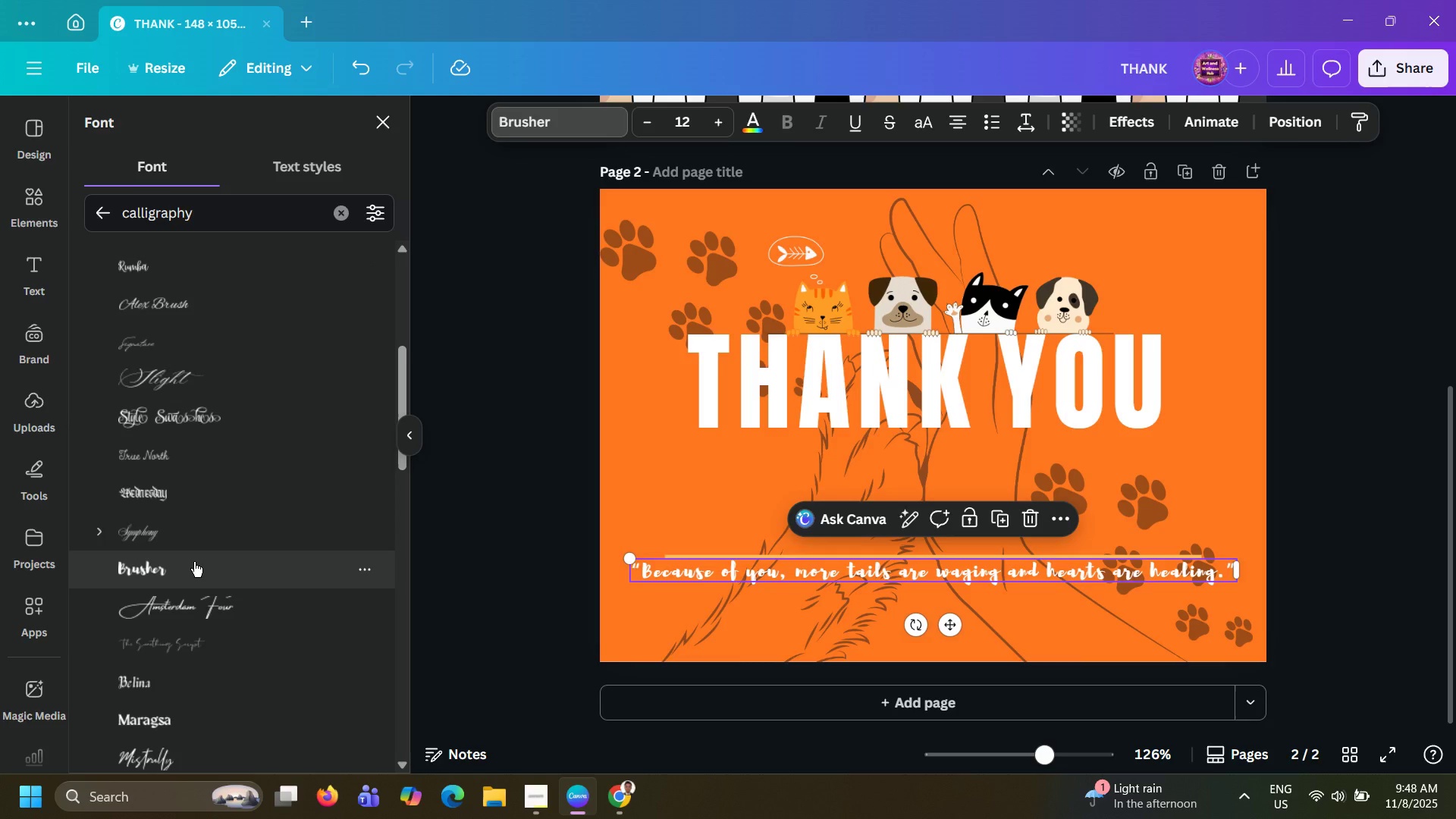 
scroll: coordinate [194, 562], scroll_direction: down, amount: 3.0
 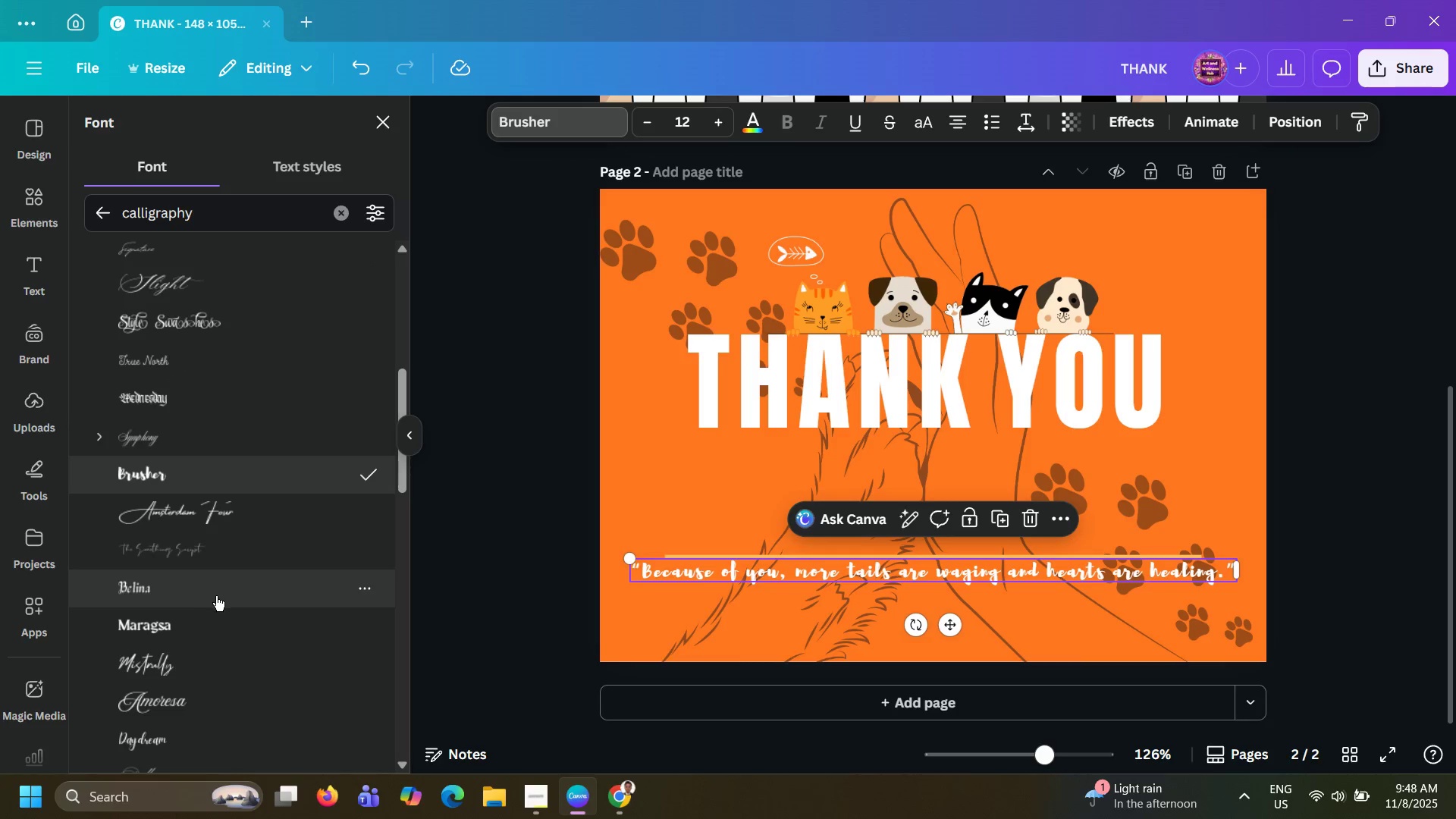 
left_click([216, 596])
 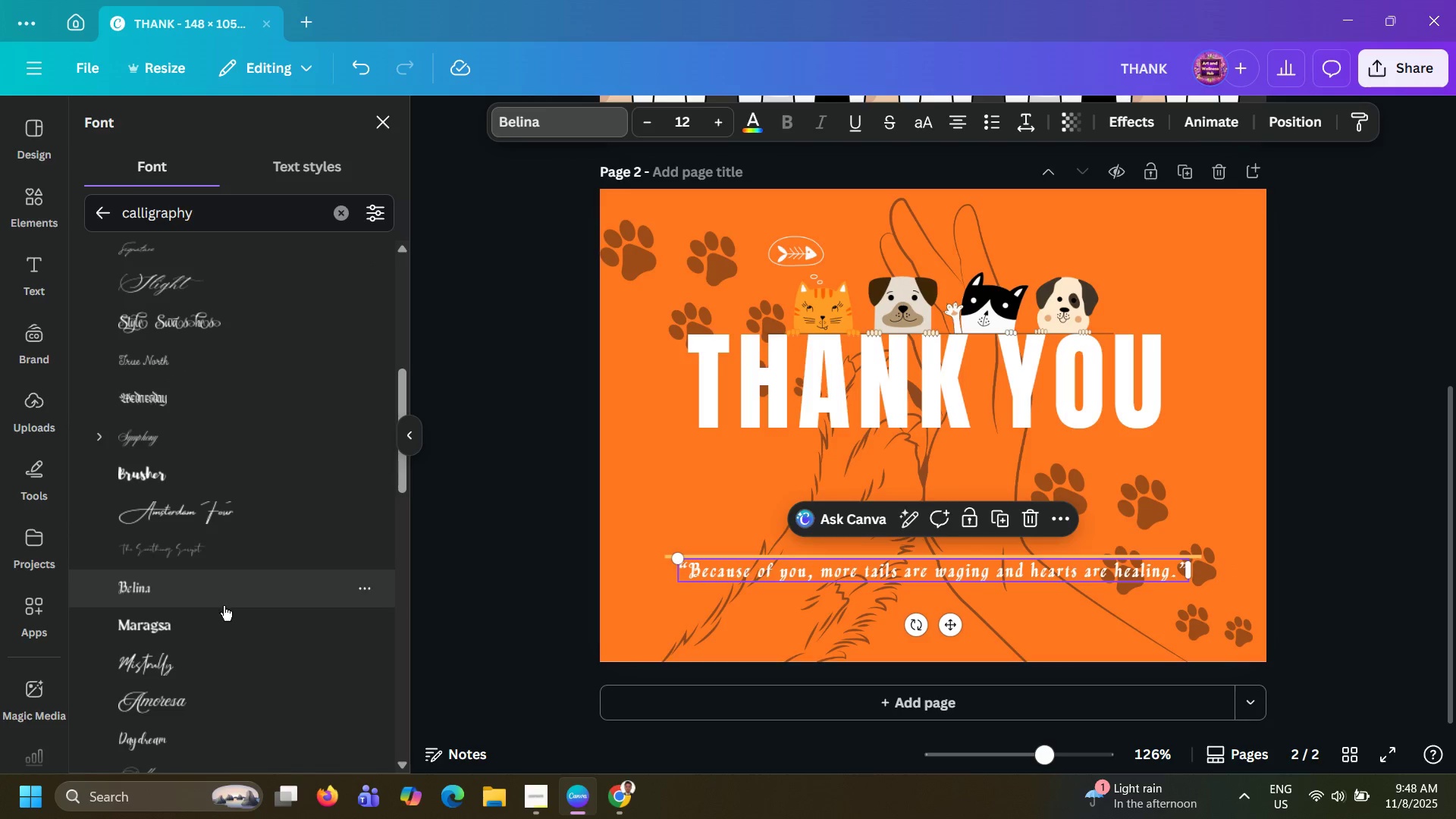 
left_click([228, 618])
 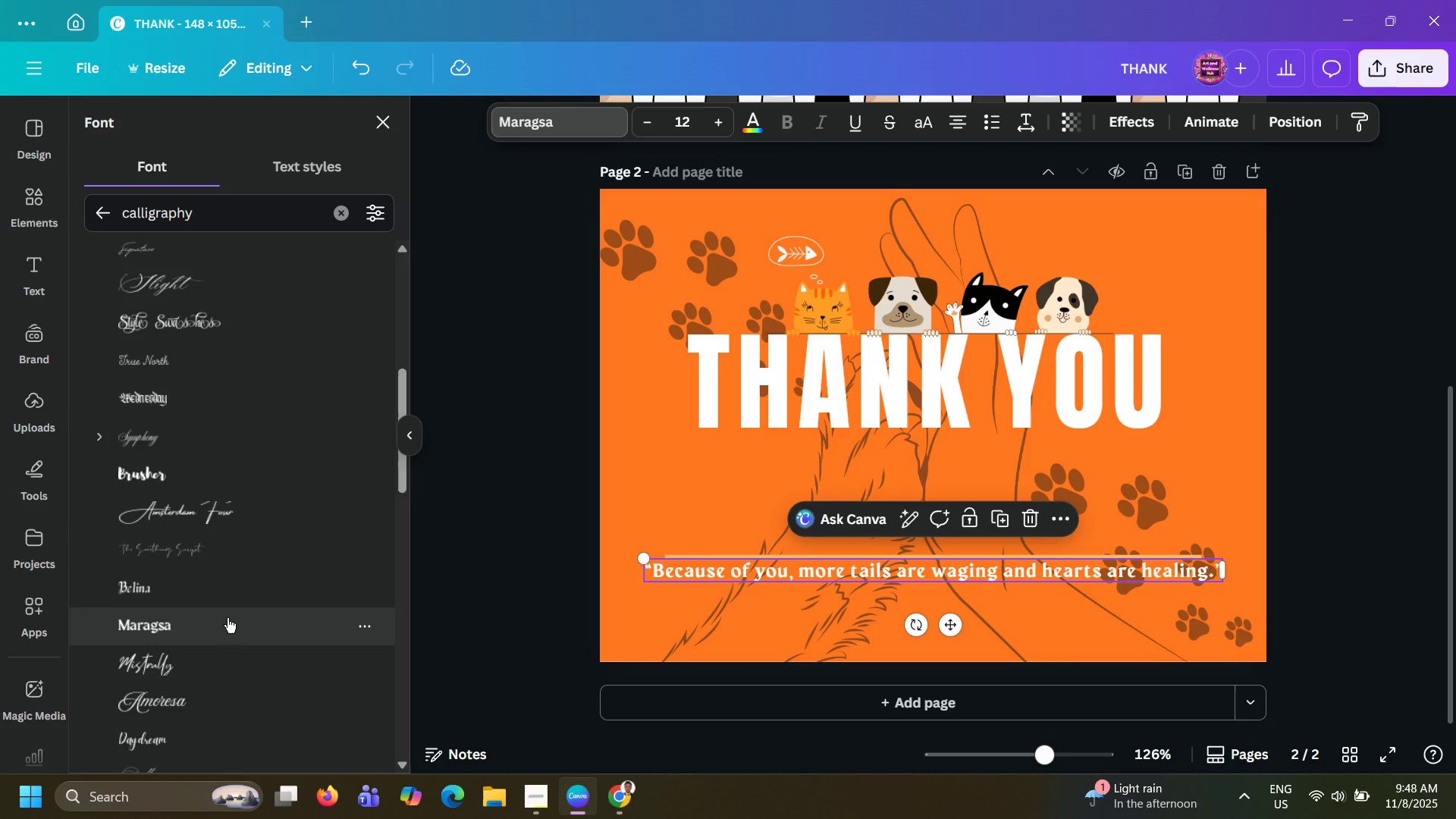 
scroll: coordinate [228, 618], scroll_direction: down, amount: 2.0
 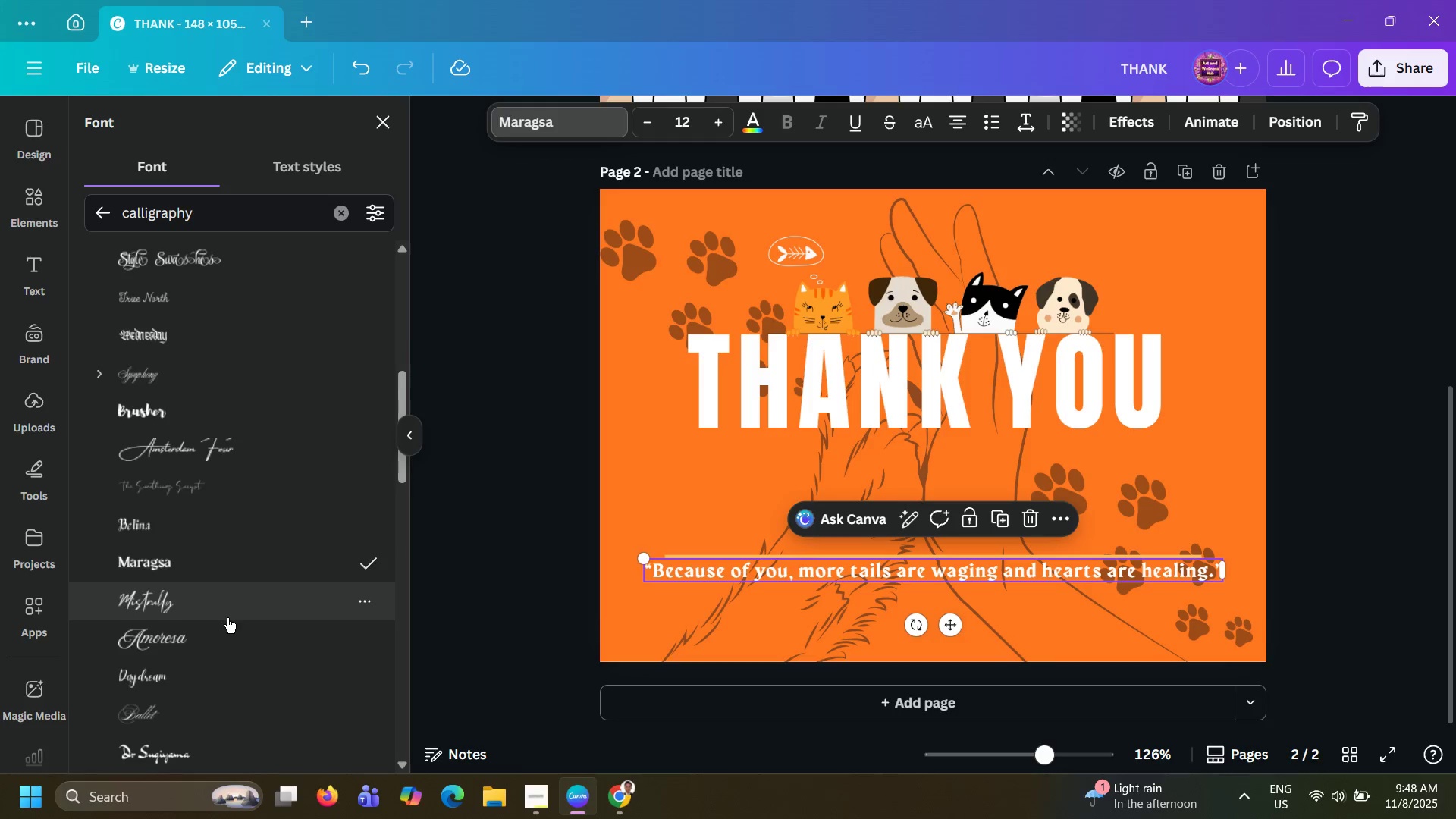 
left_click([228, 618])
 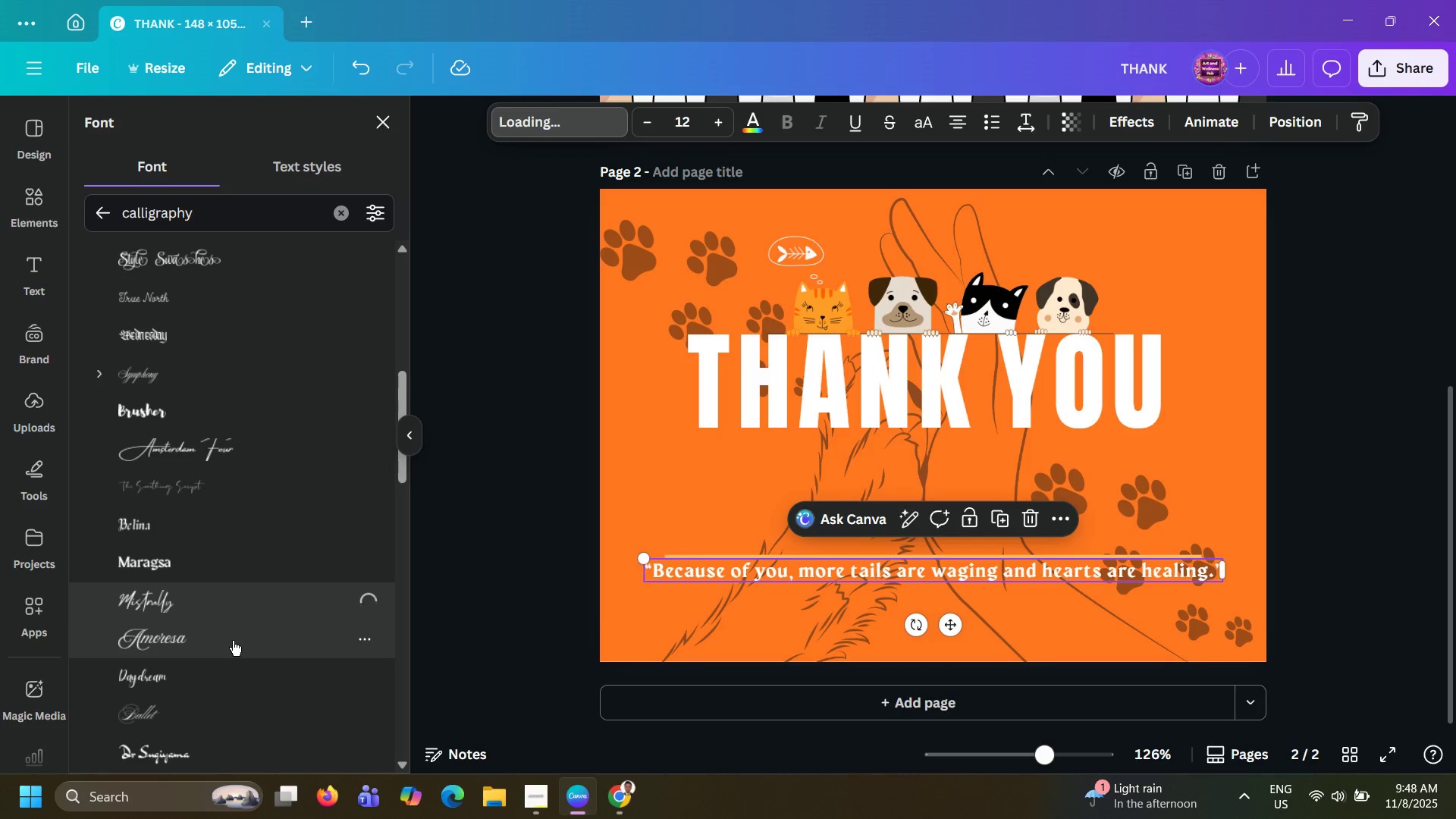 
left_click([233, 641])
 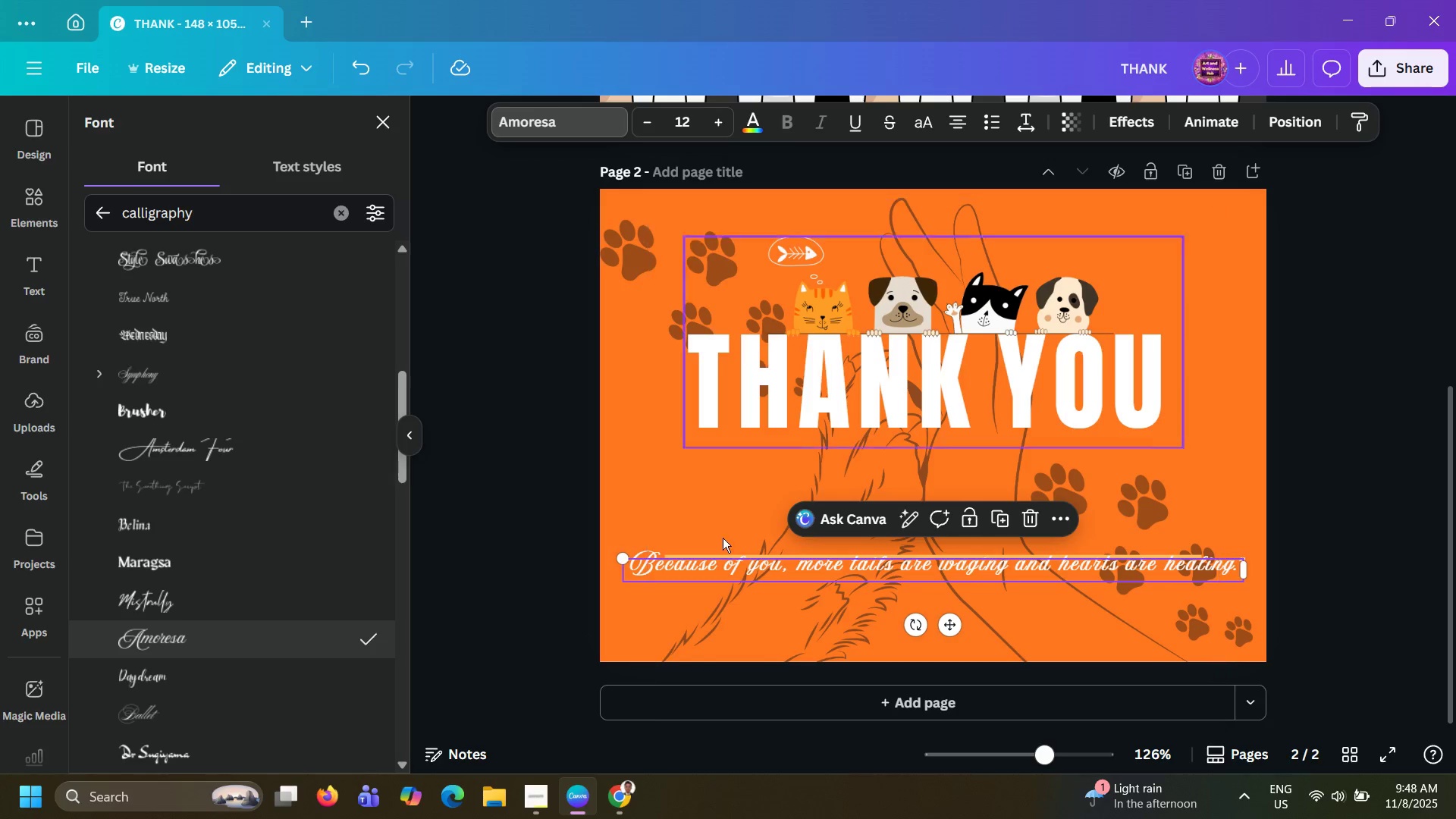 
left_click_drag(start_coordinate=[799, 568], to_coordinate=[799, 576])
 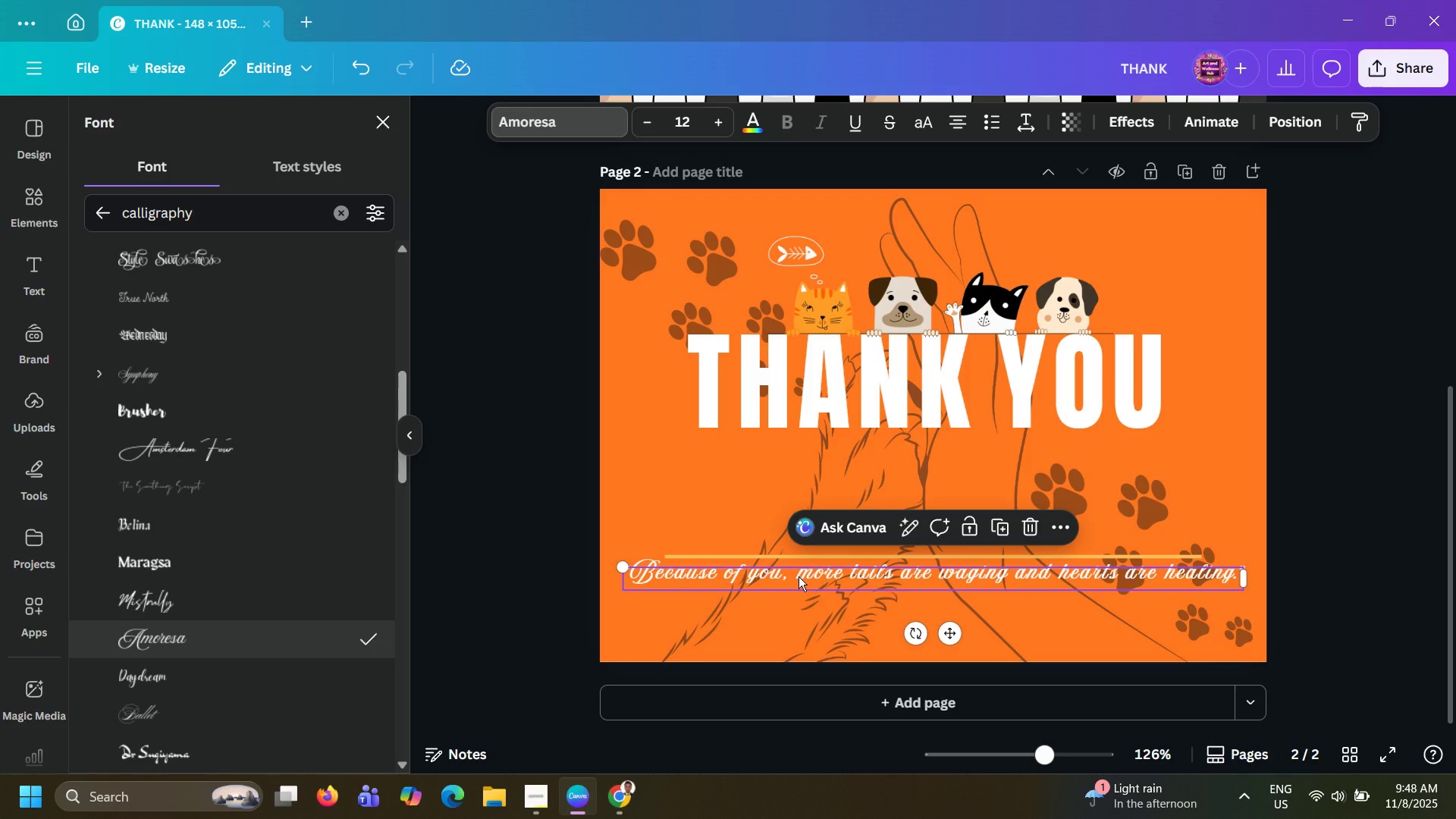 
key(ArrowUp)
 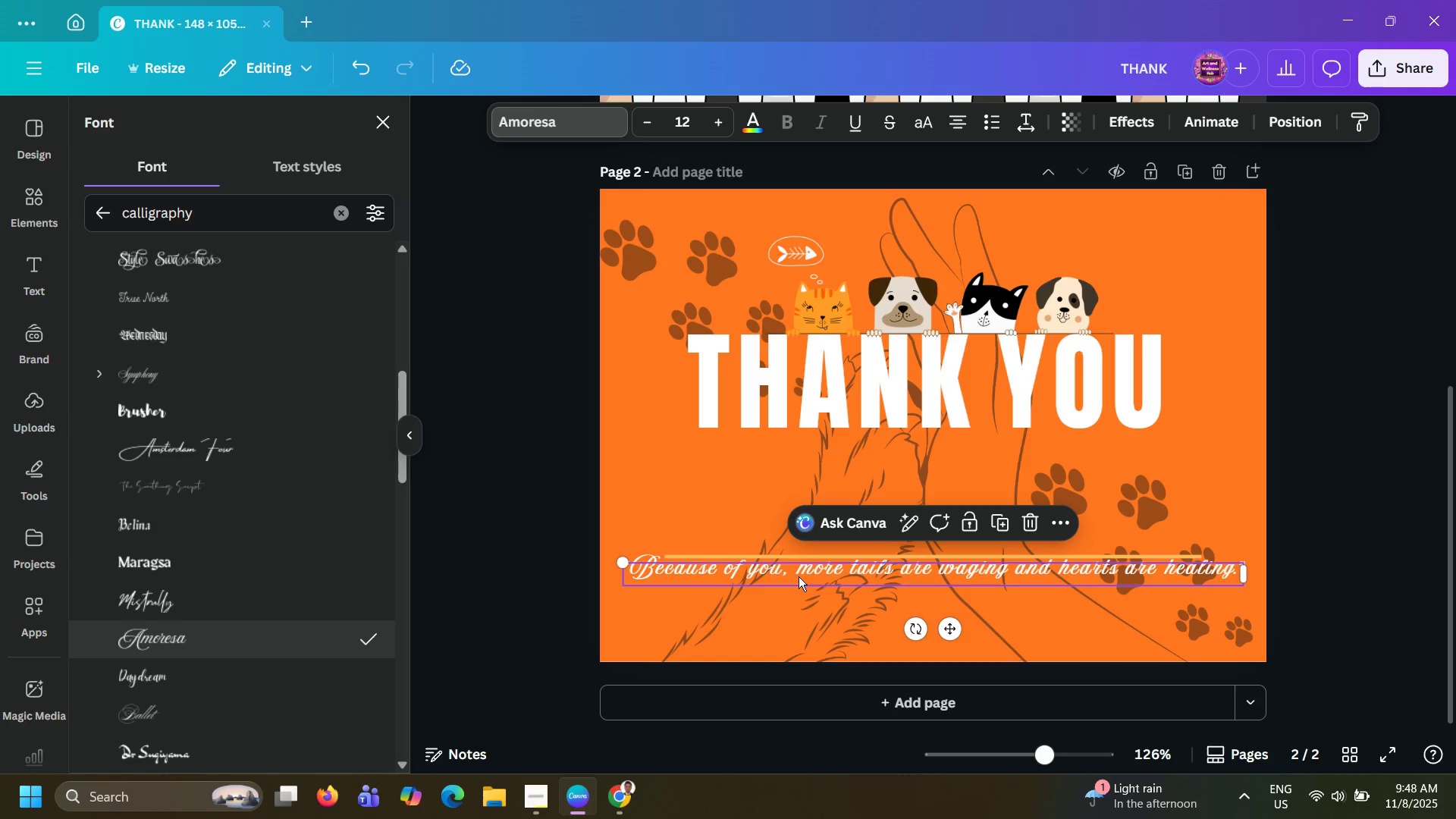 
key(ArrowDown)
 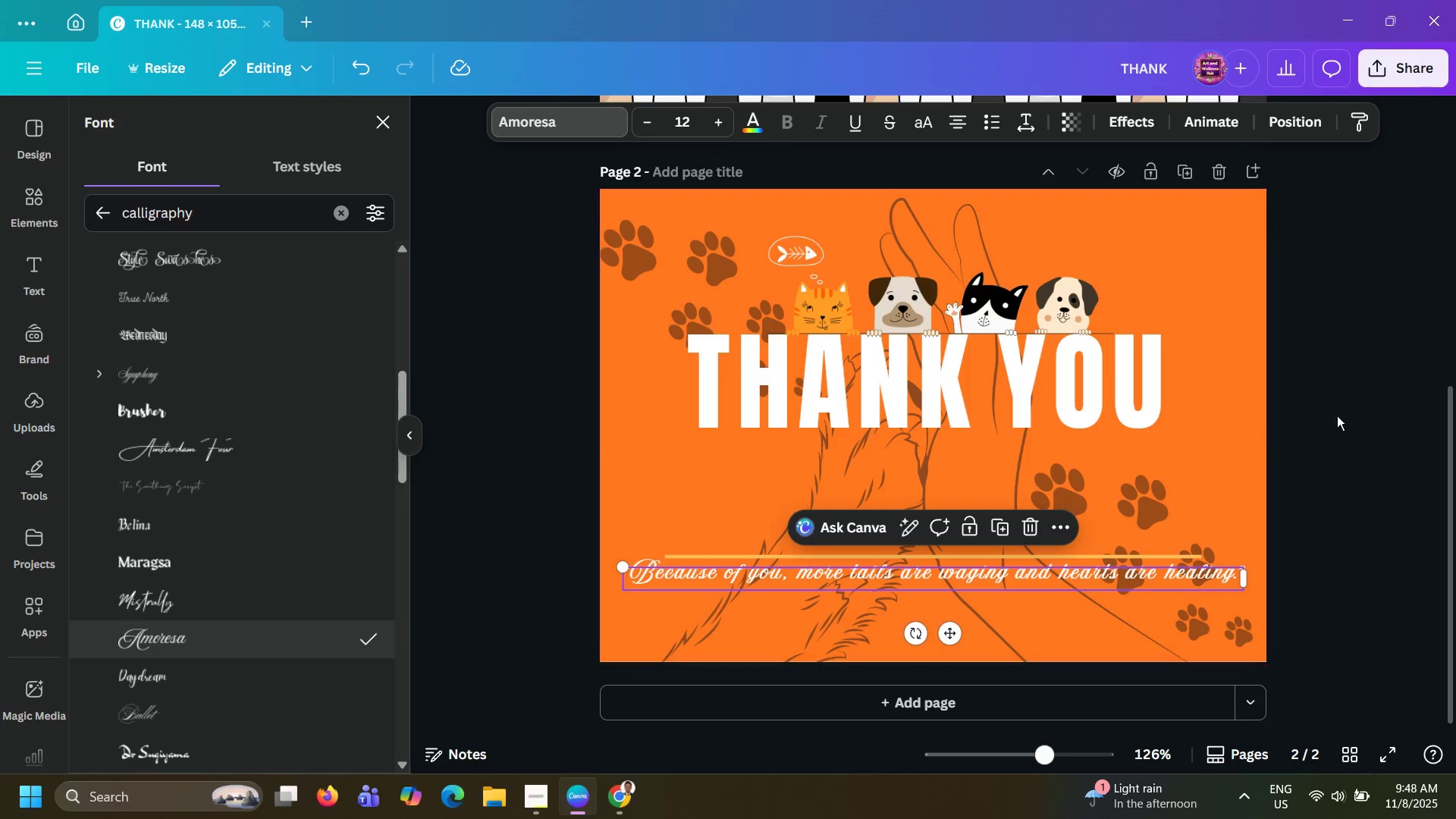 
double_click([1354, 411])
 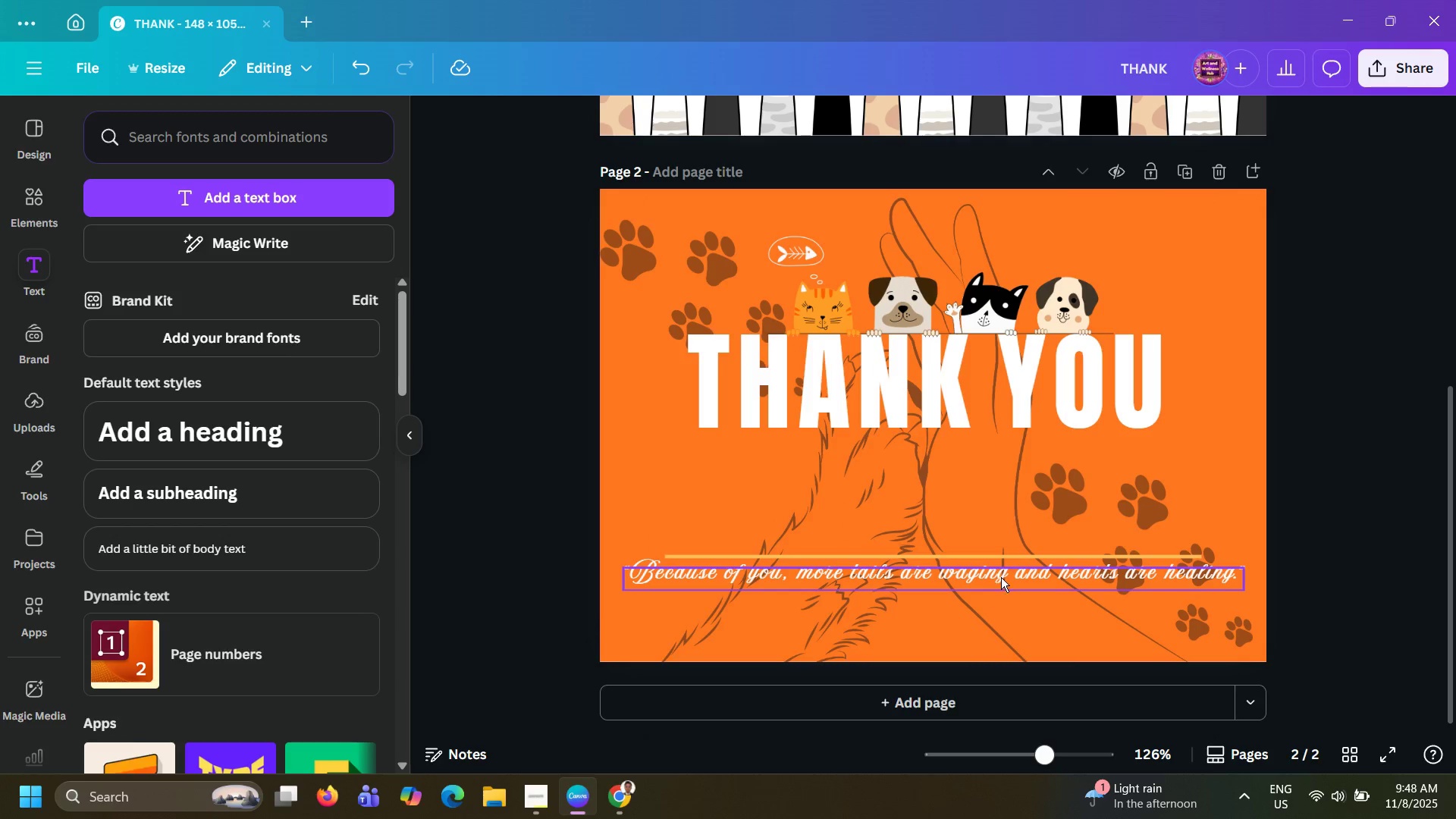 
left_click([1005, 572])
 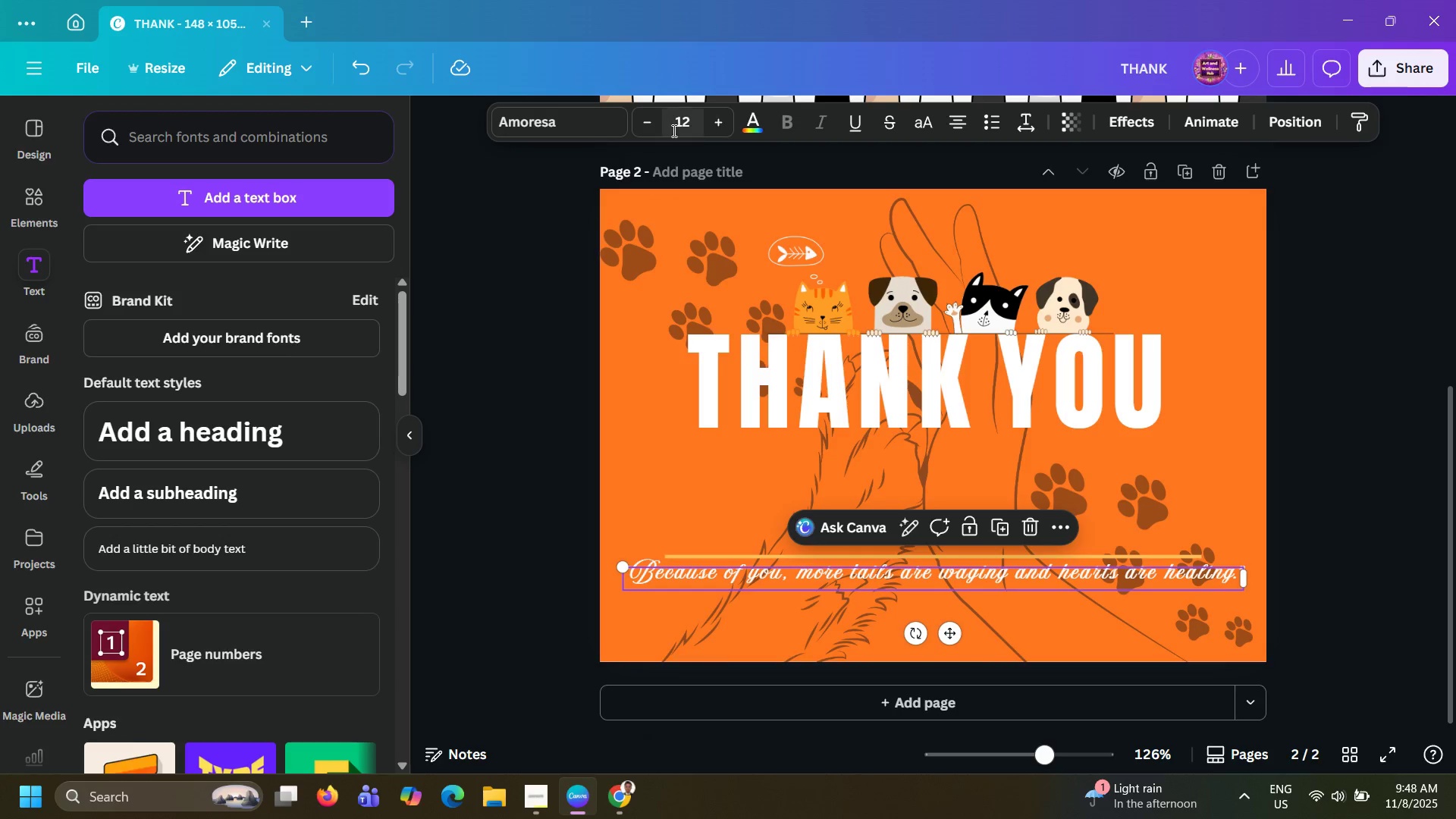 
left_click([657, 130])
 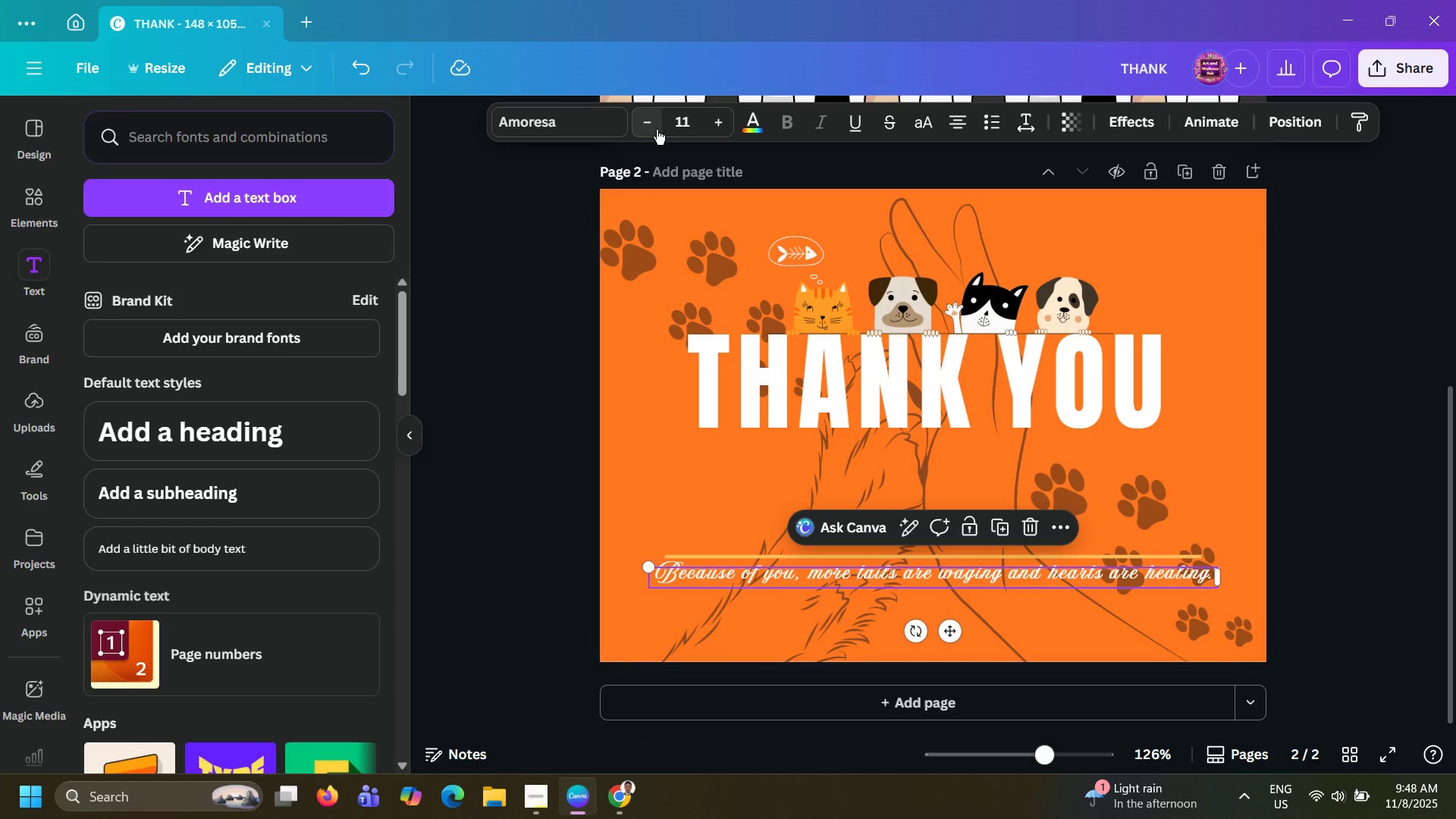 
left_click([657, 130])
 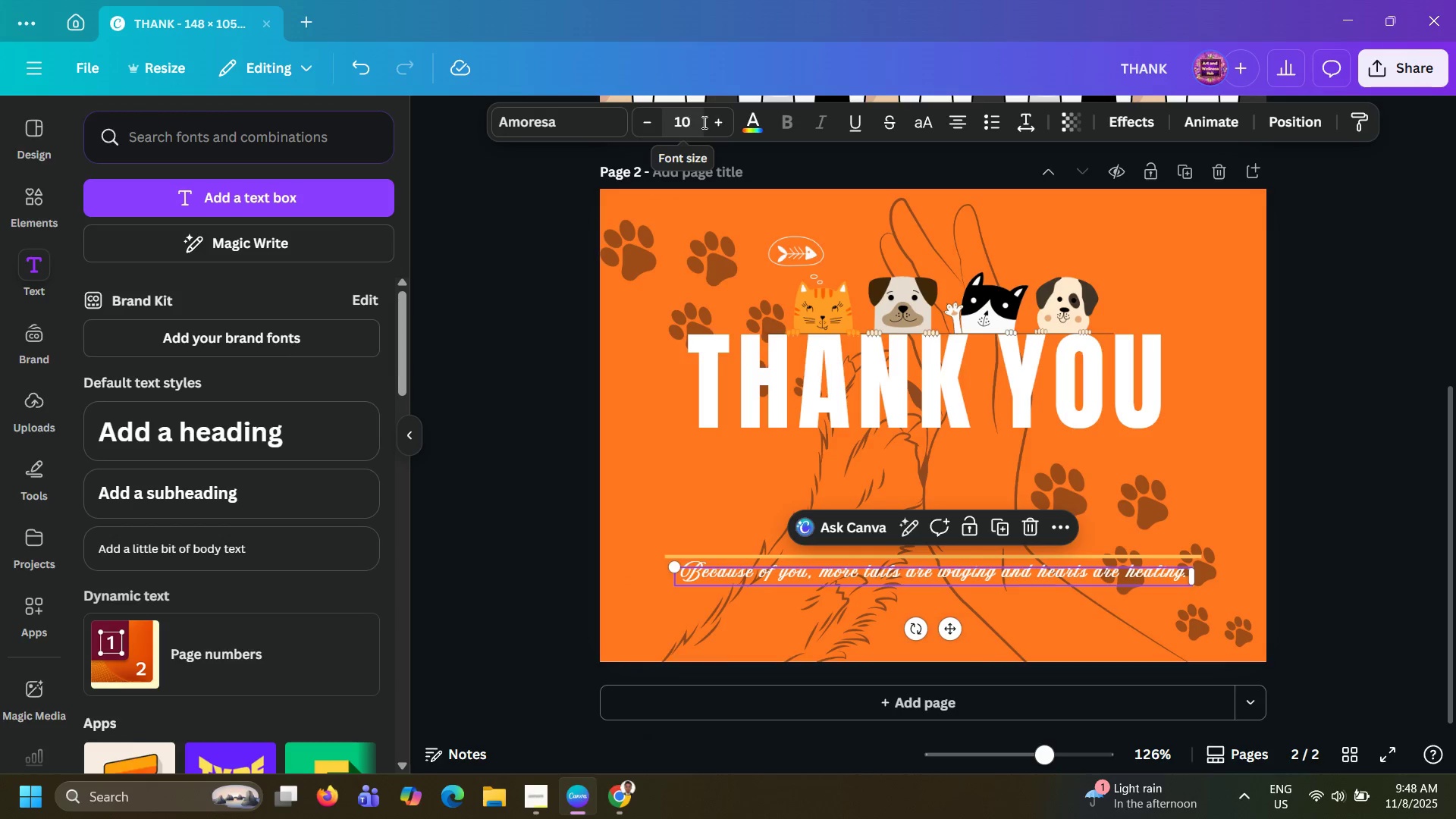 
left_click([706, 123])
 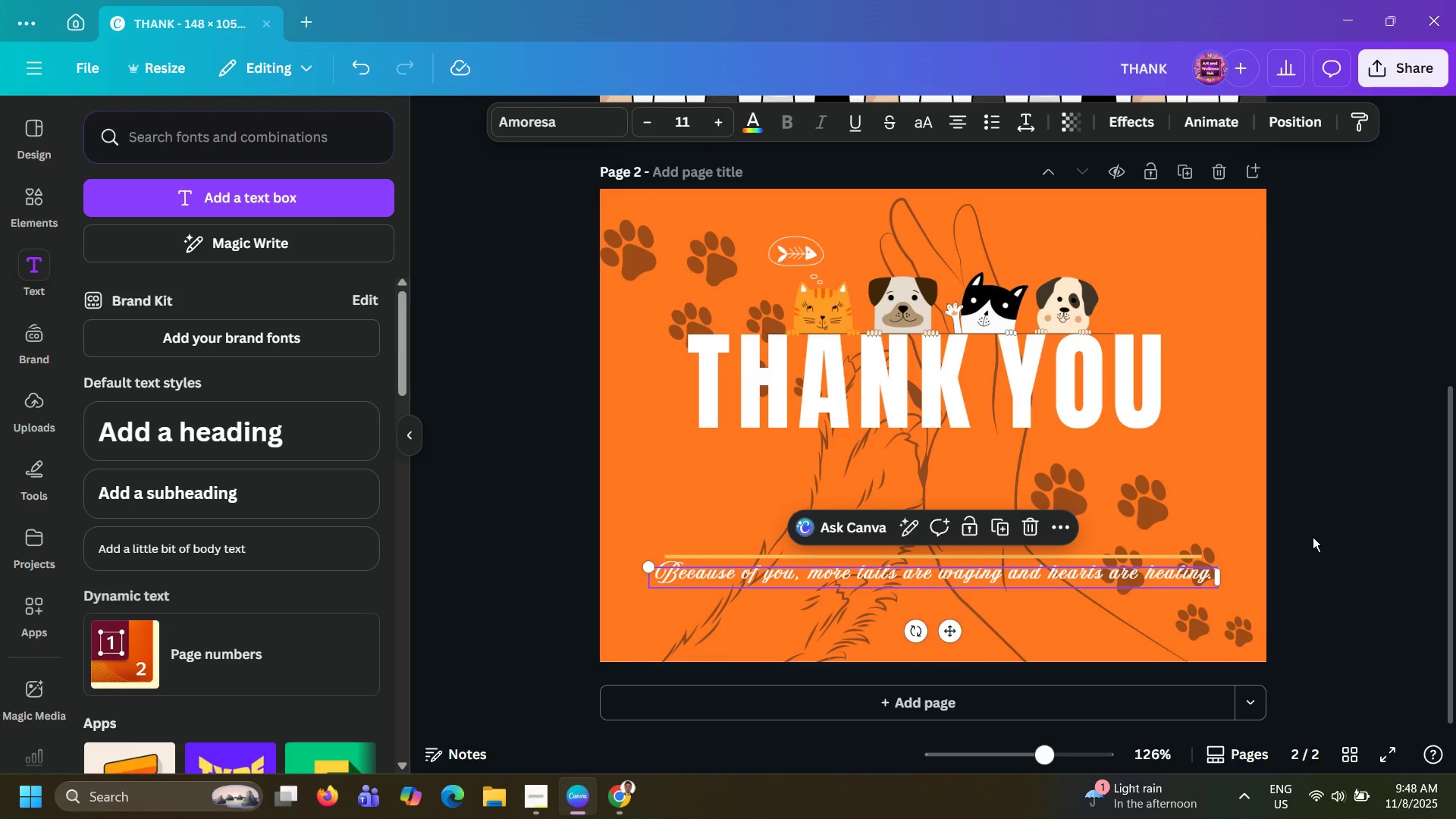 
left_click([1313, 537])
 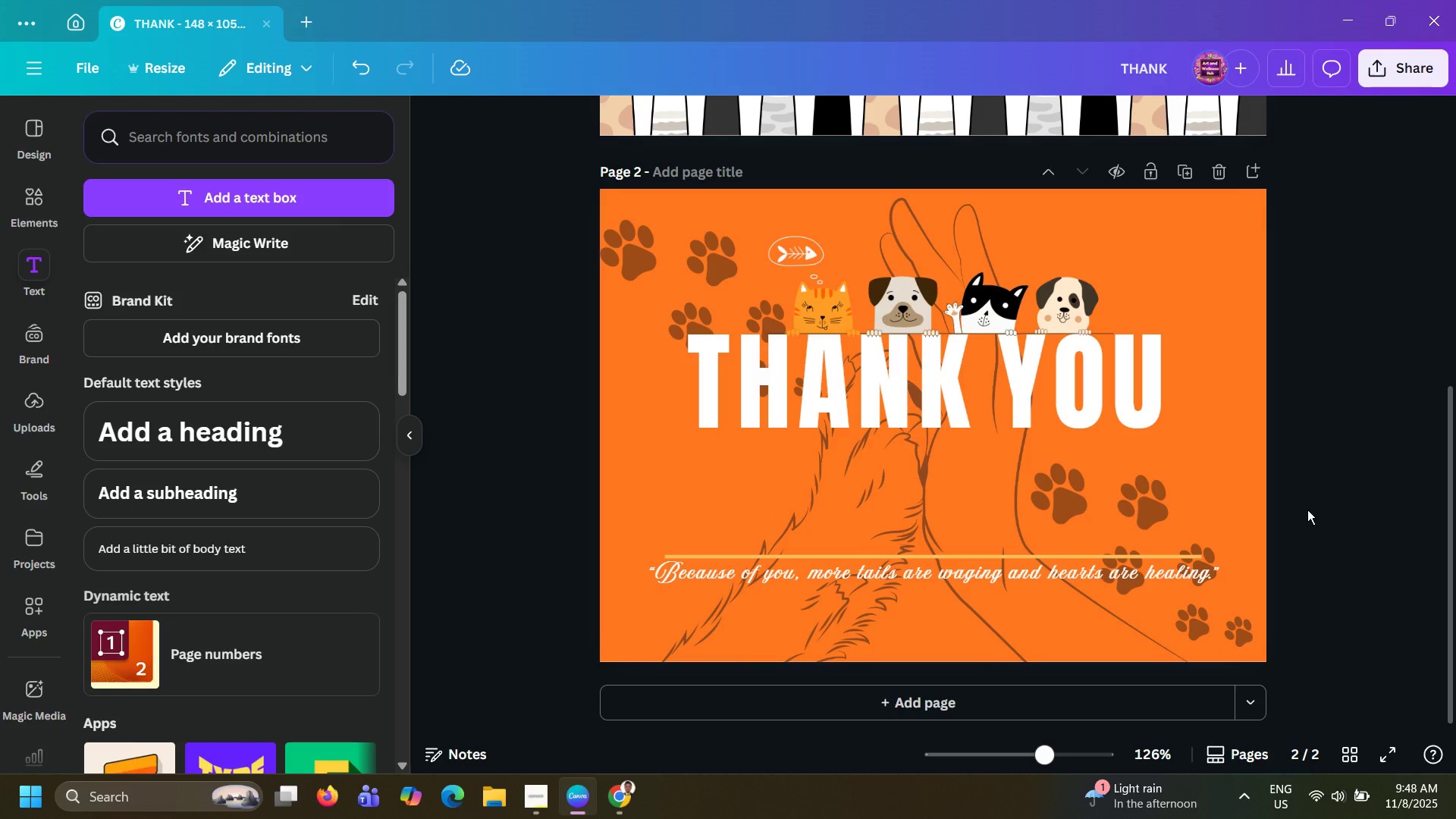 
wait(5.01)
 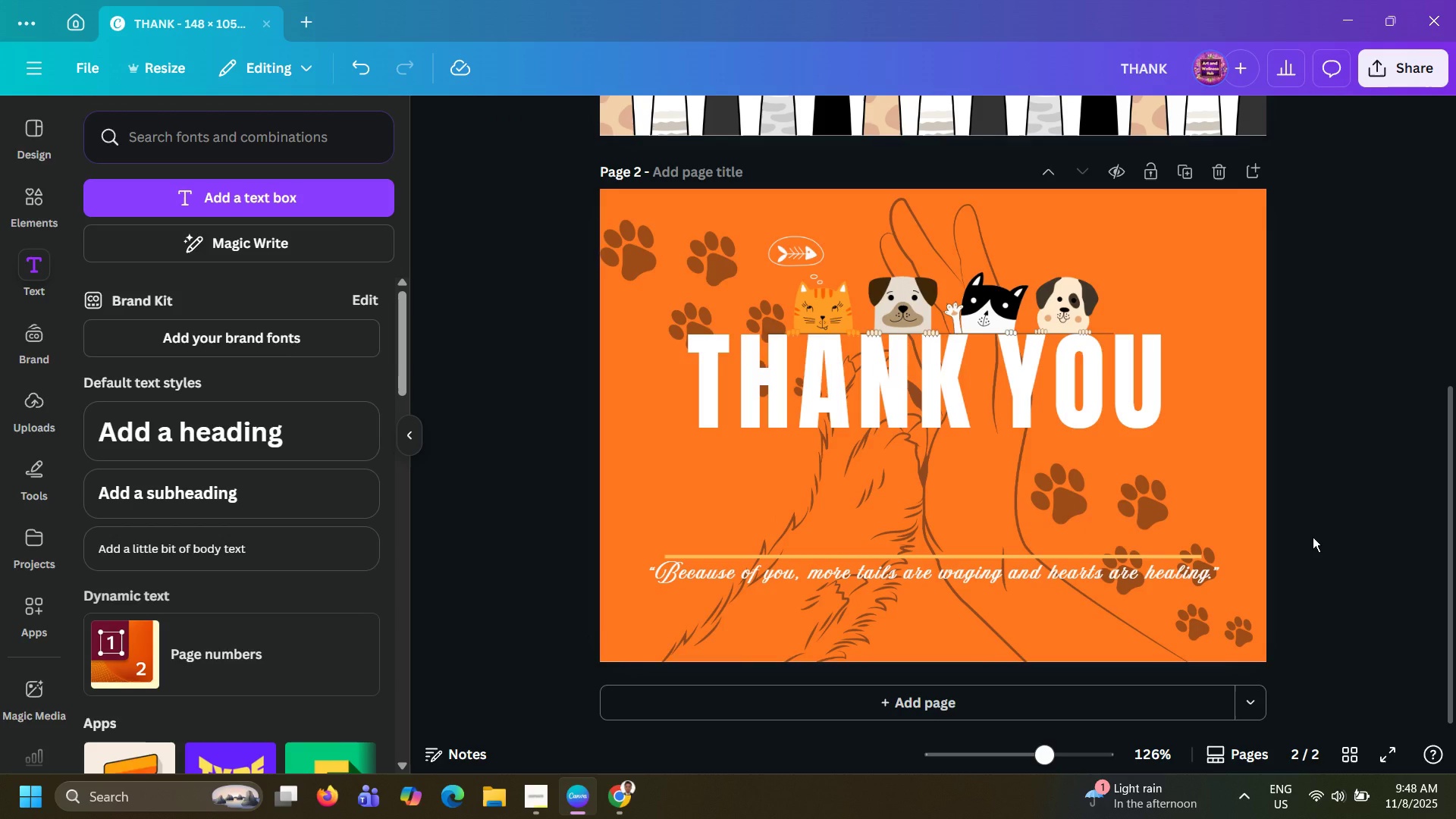 
left_click([1036, 571])
 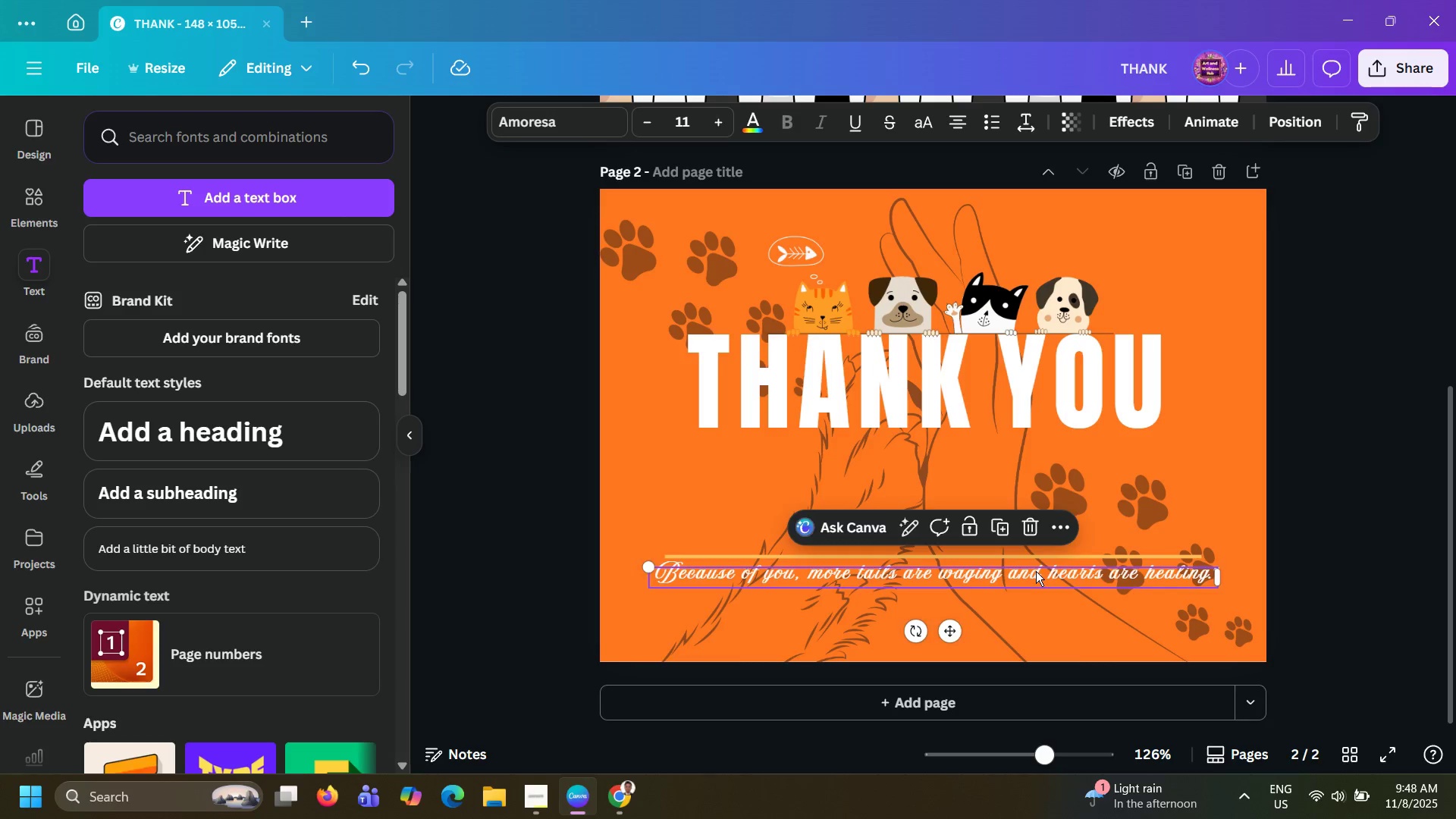 
key(ArrowDown)
 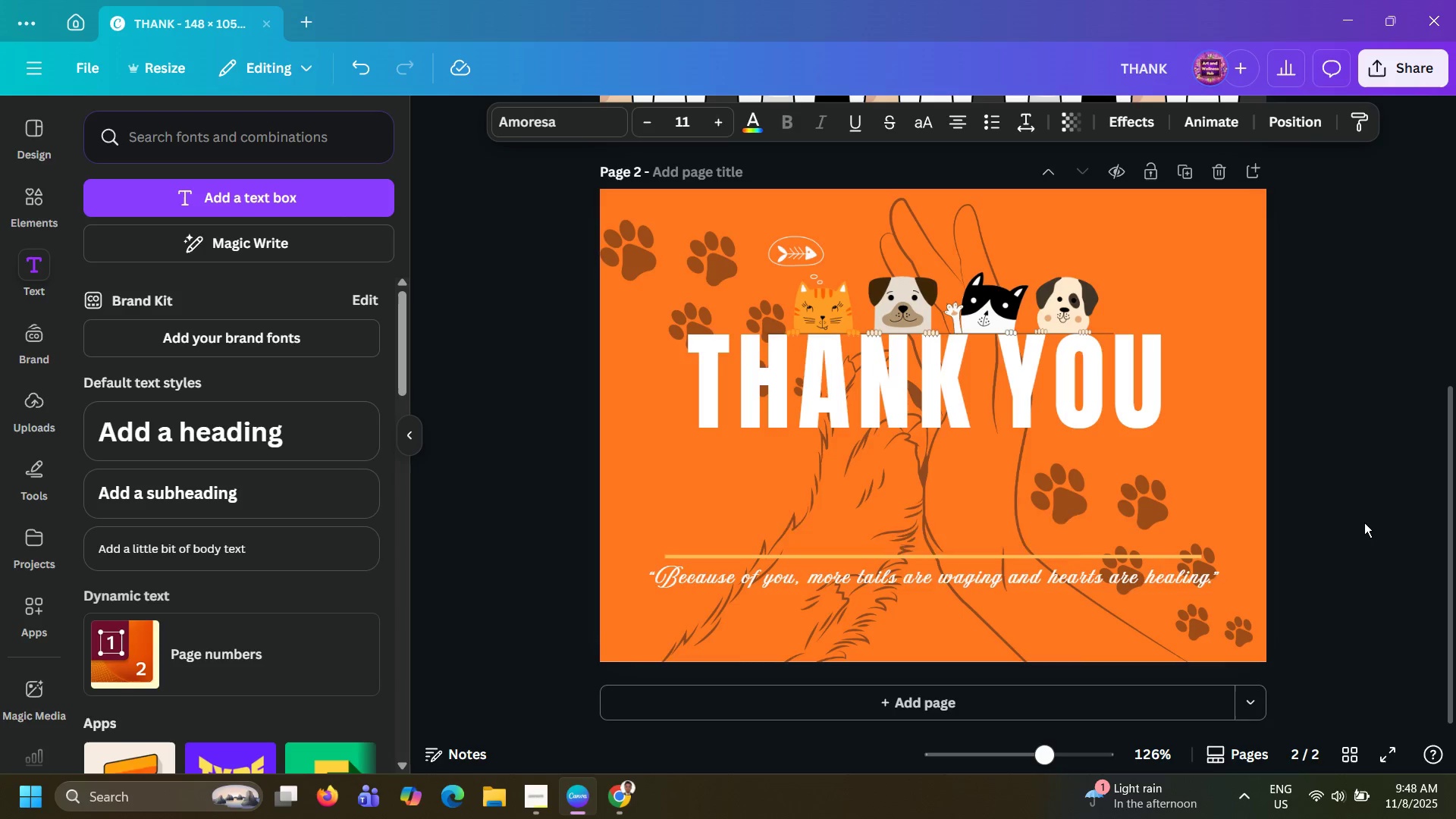 
key(ArrowDown)
 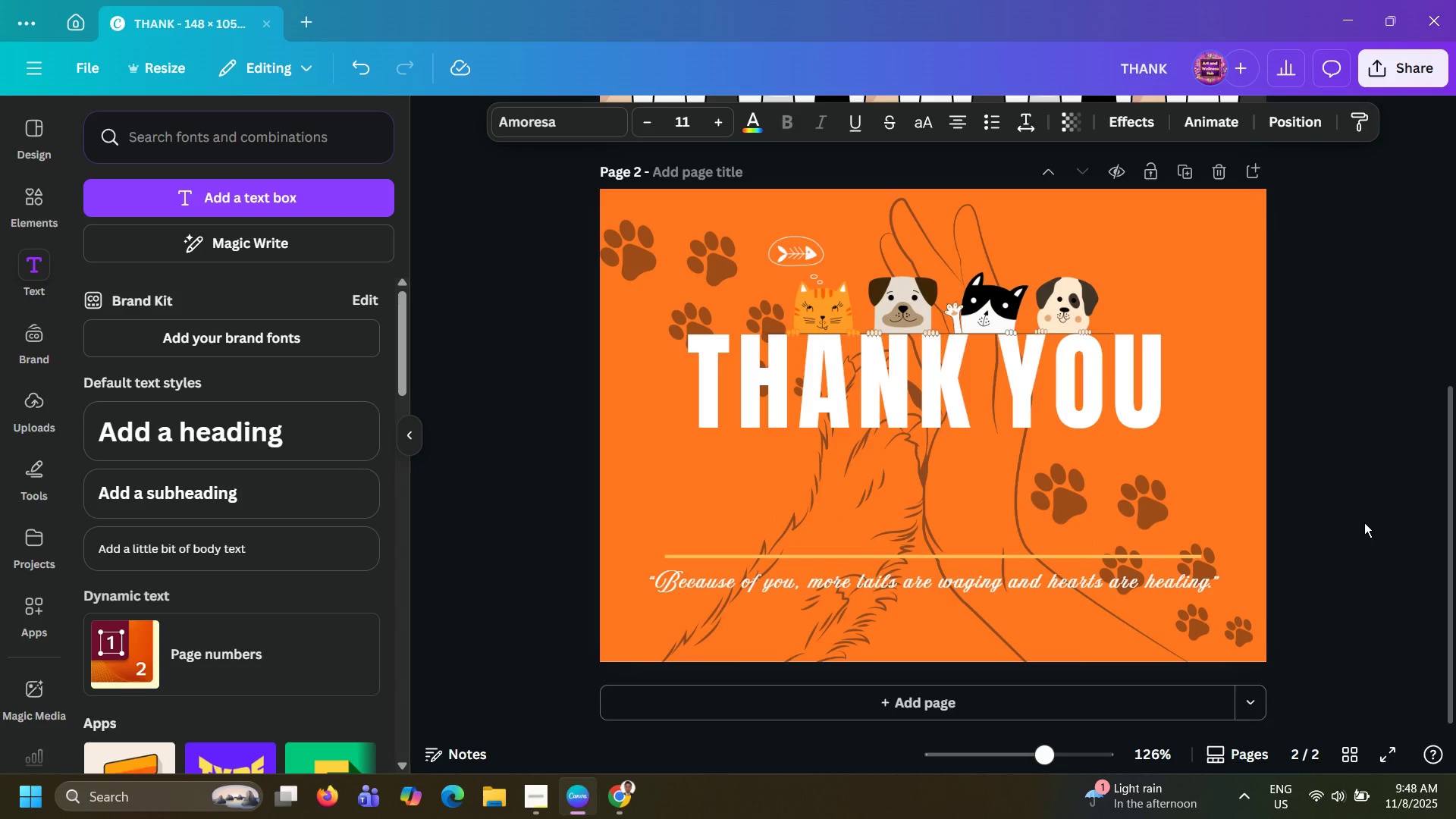 
key(ArrowUp)
 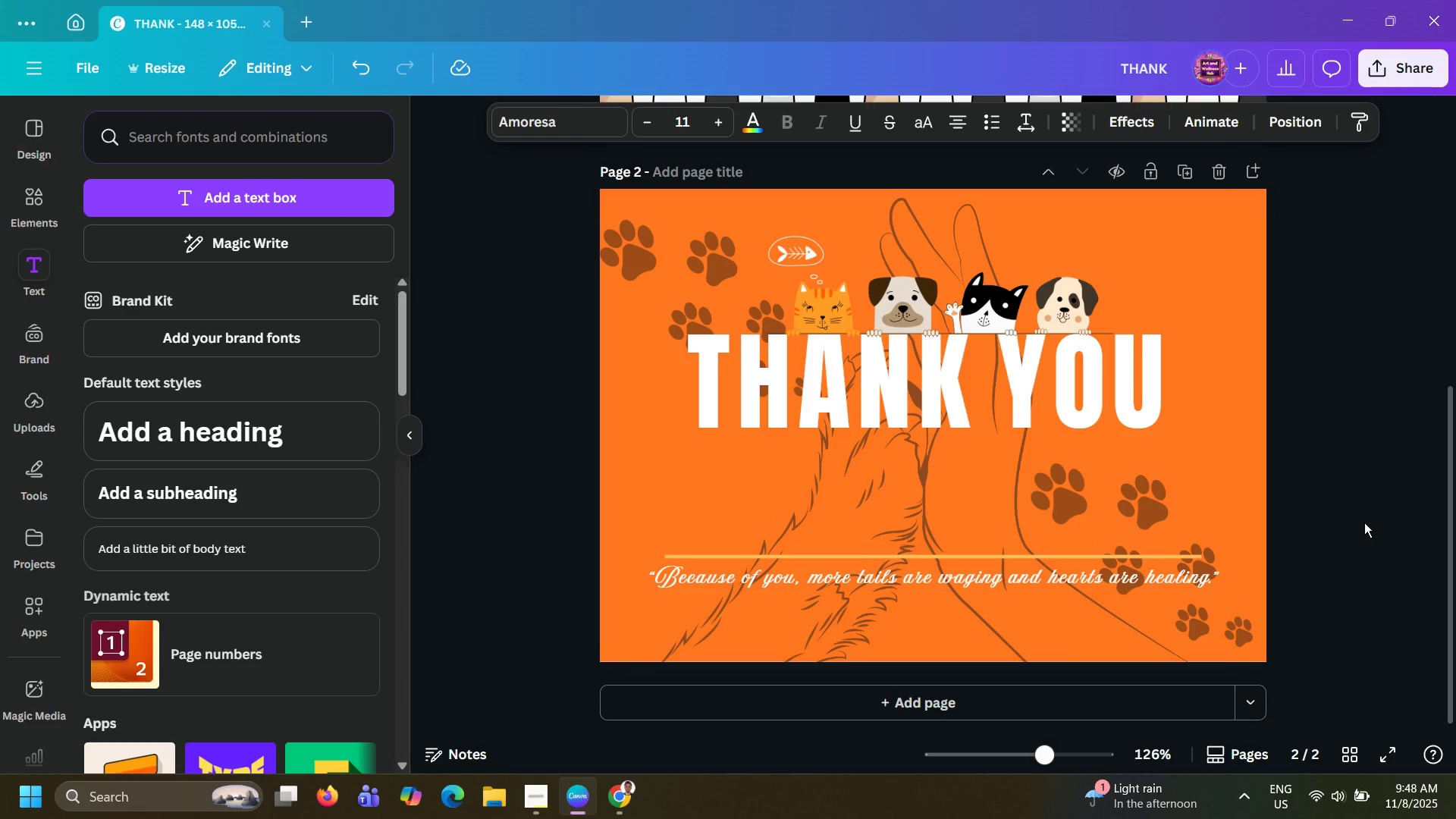 
left_click([1364, 522])
 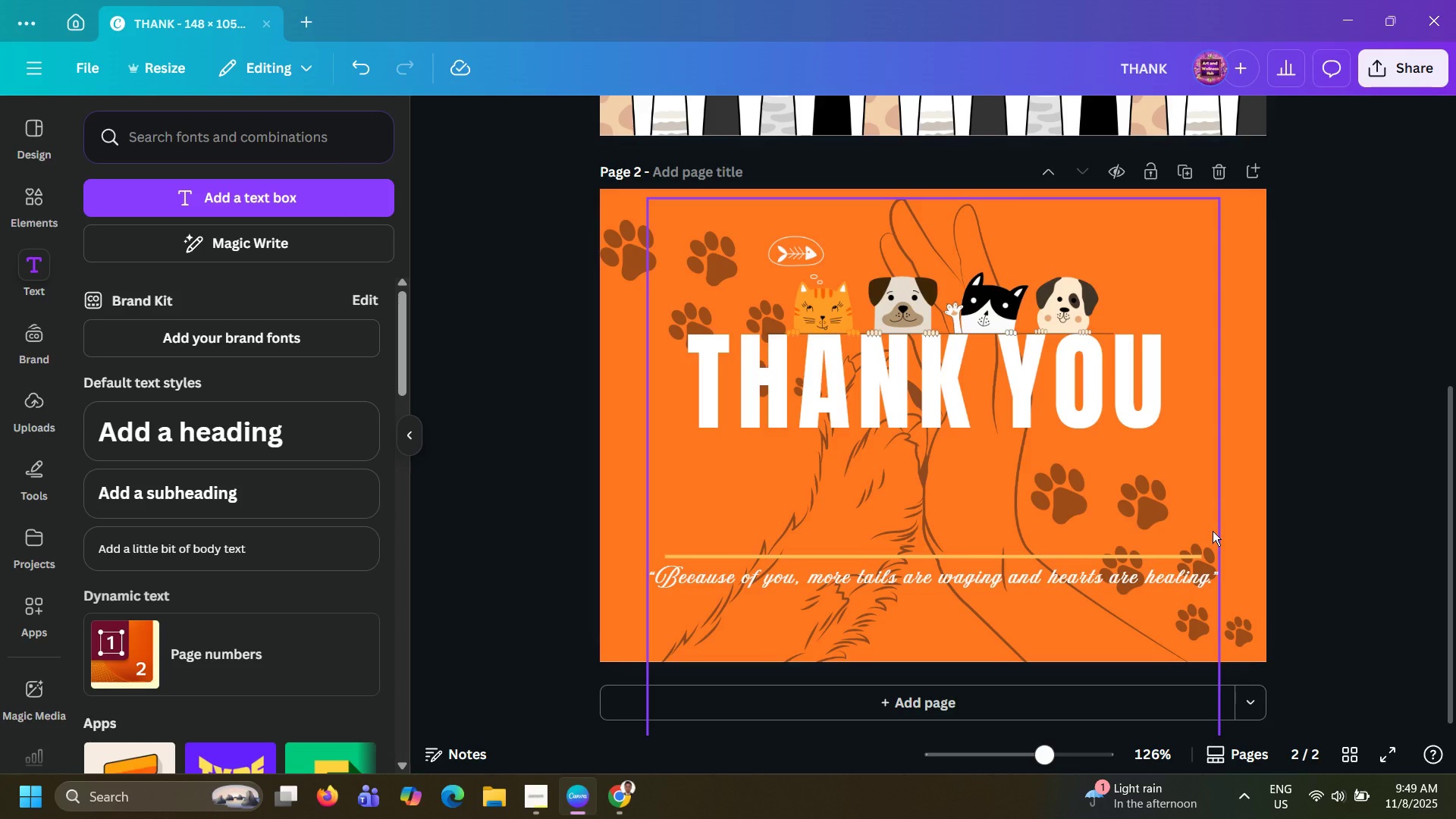 
wait(14.69)
 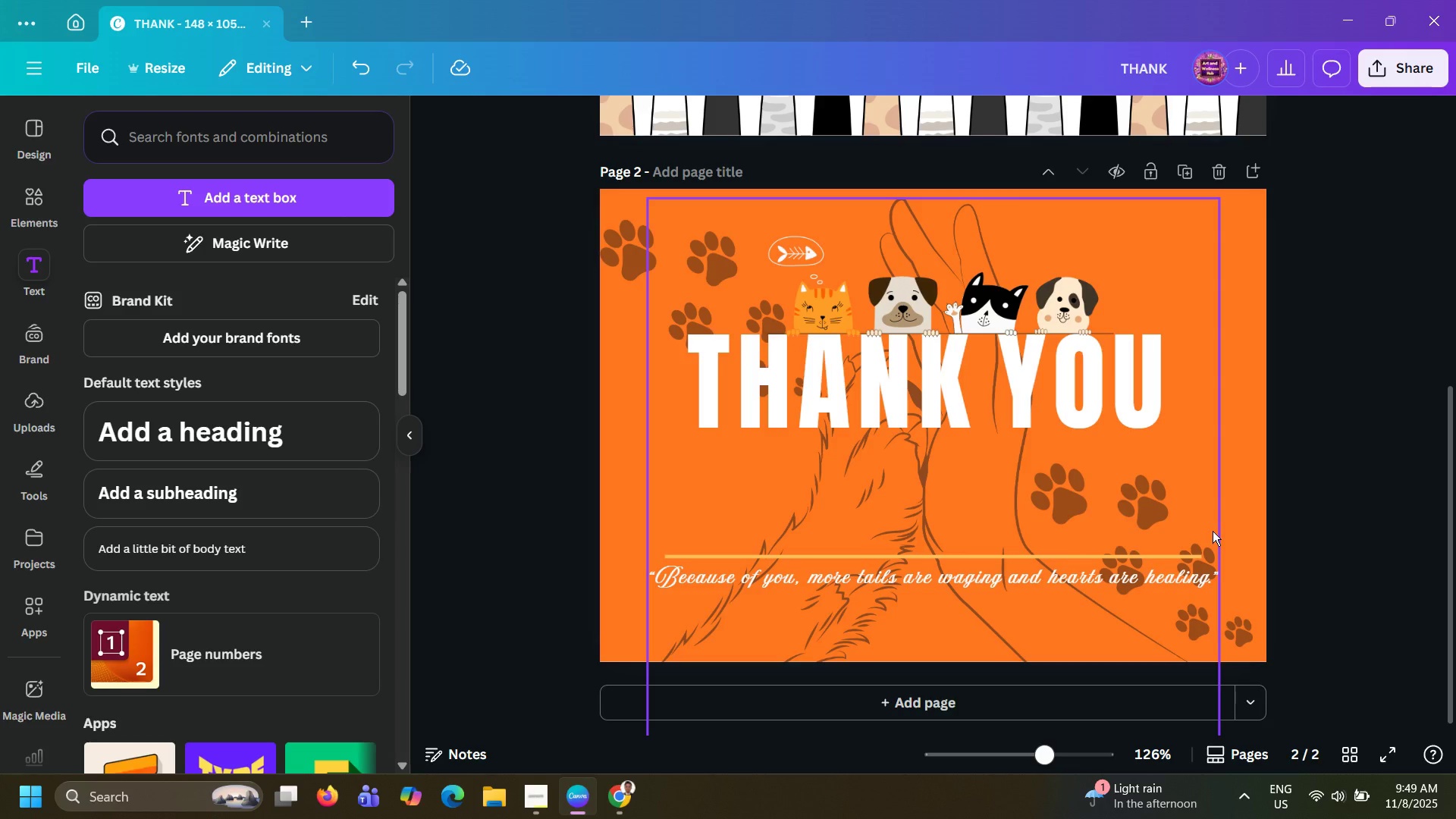 
left_click([502, 386])
 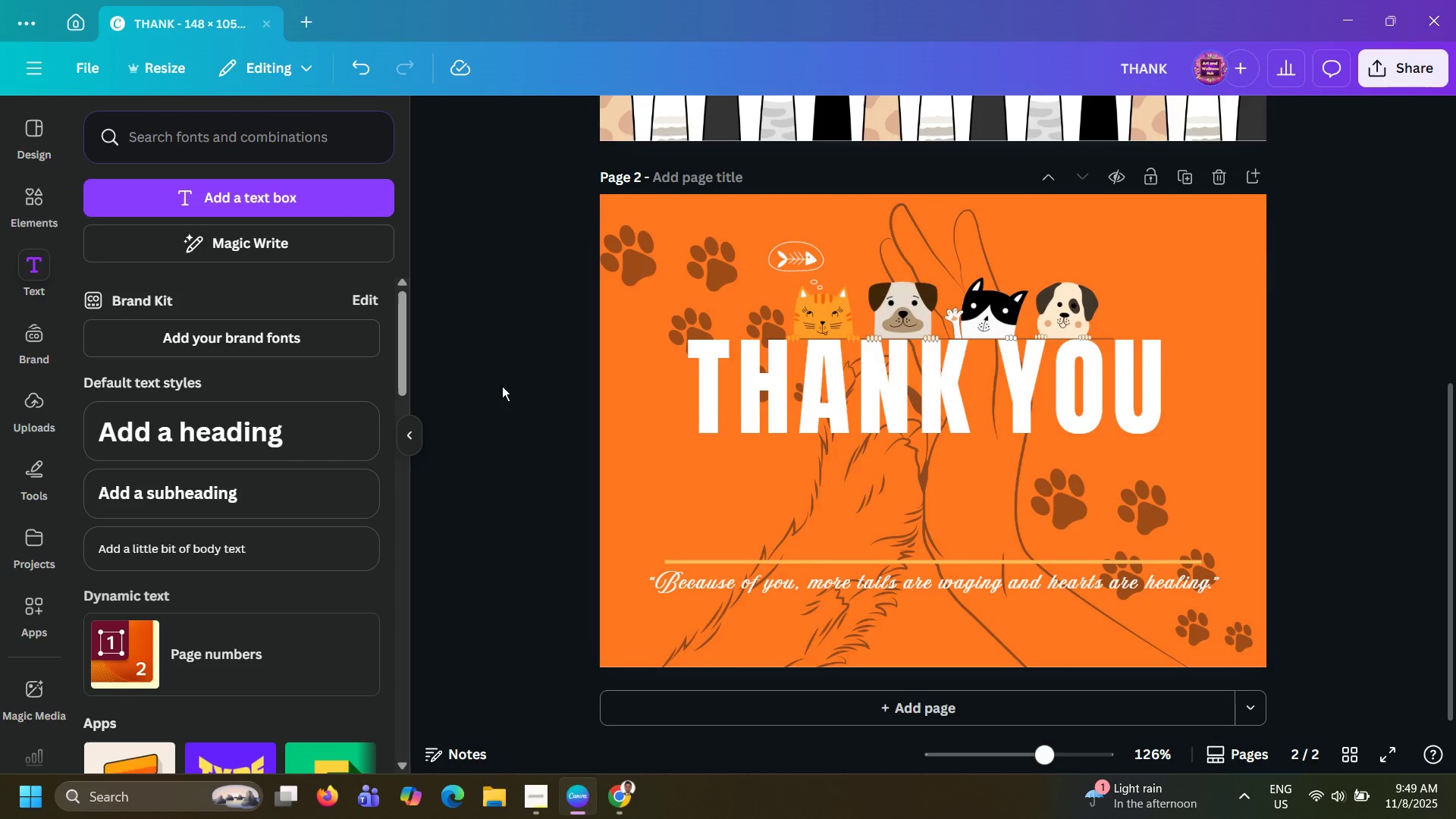 
scroll: coordinate [502, 386], scroll_direction: up, amount: 15.0
 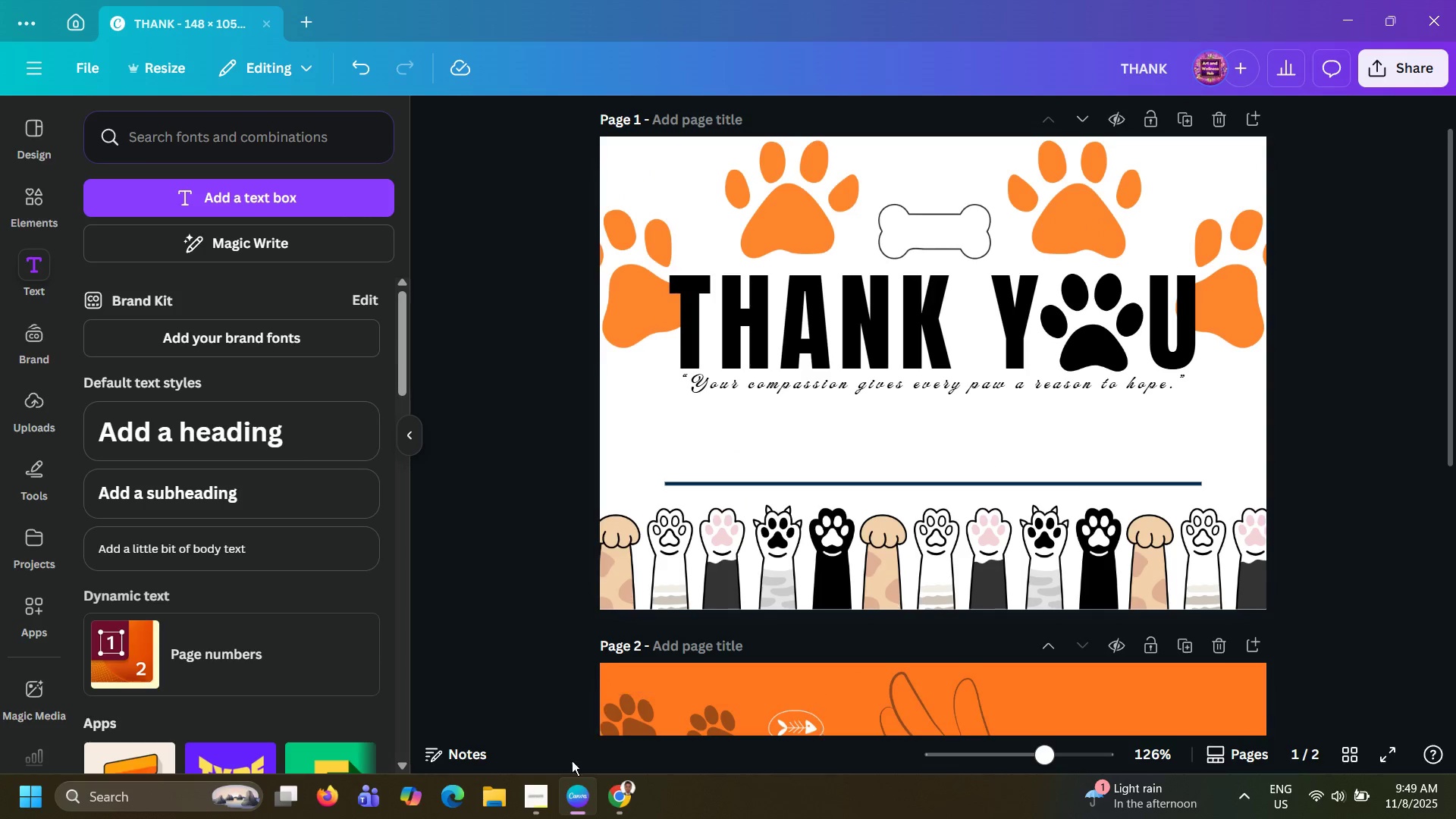 
left_click([541, 799])